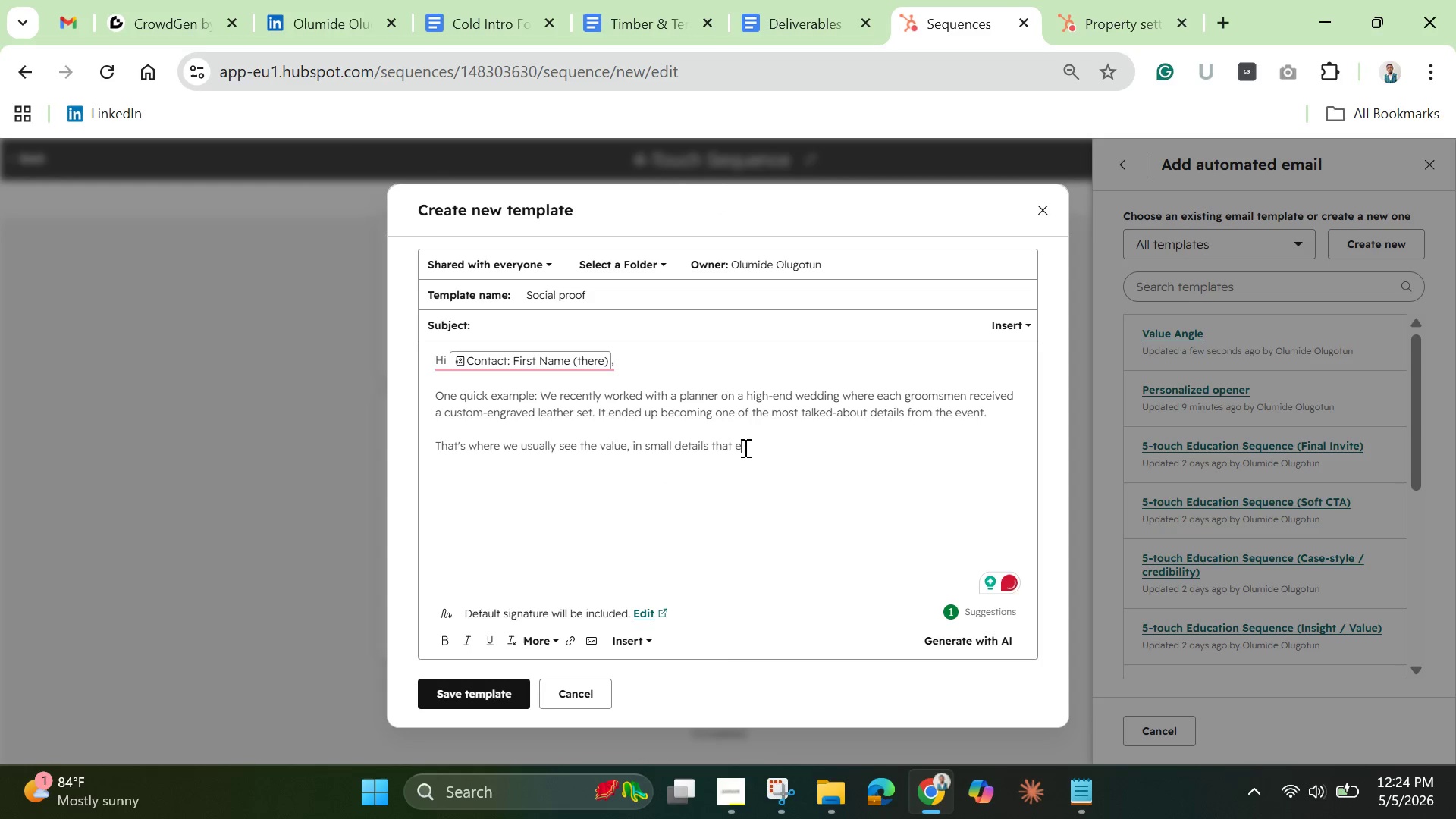 
type(levate the overall experience. )
 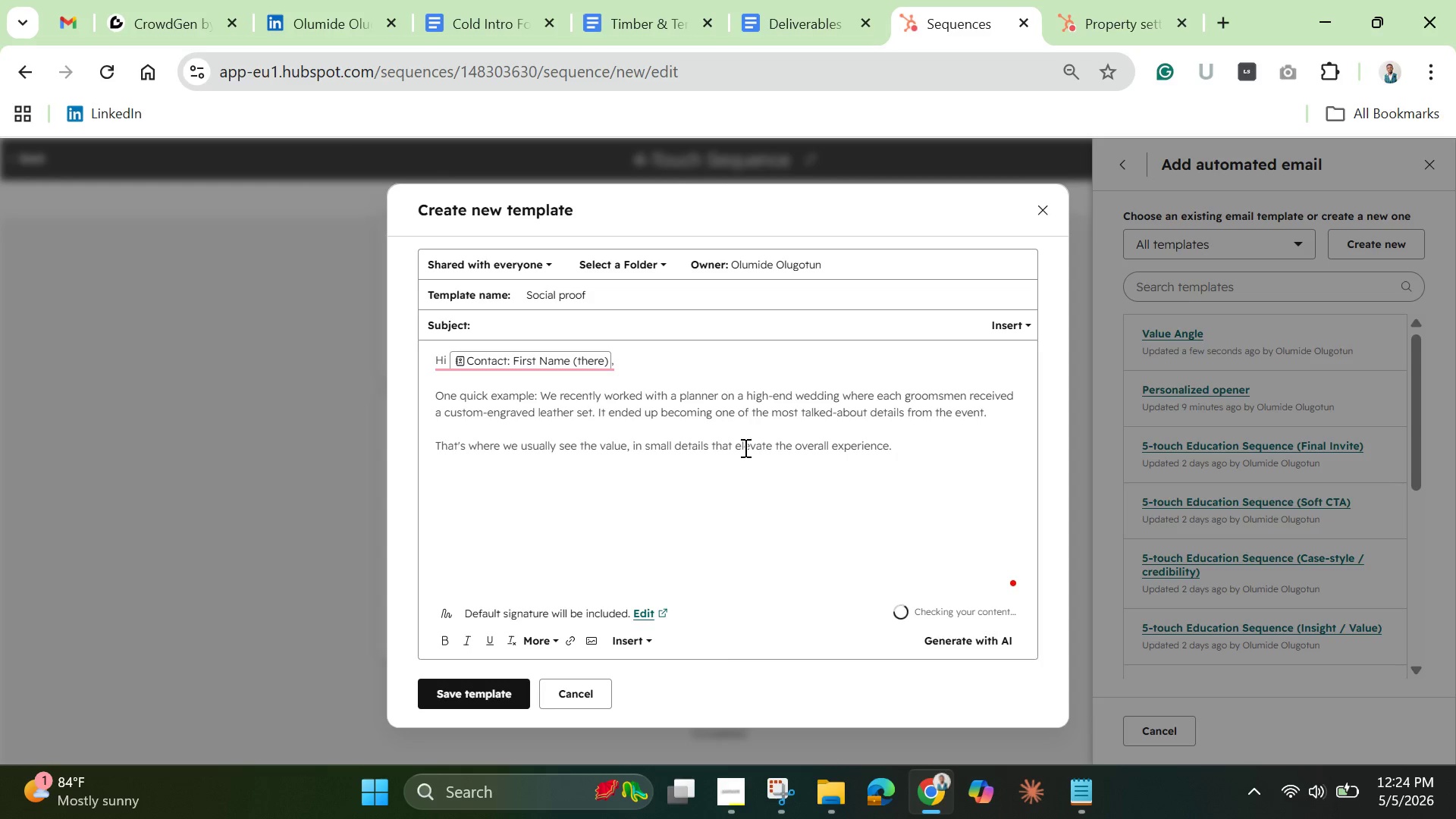 
key(Enter)
 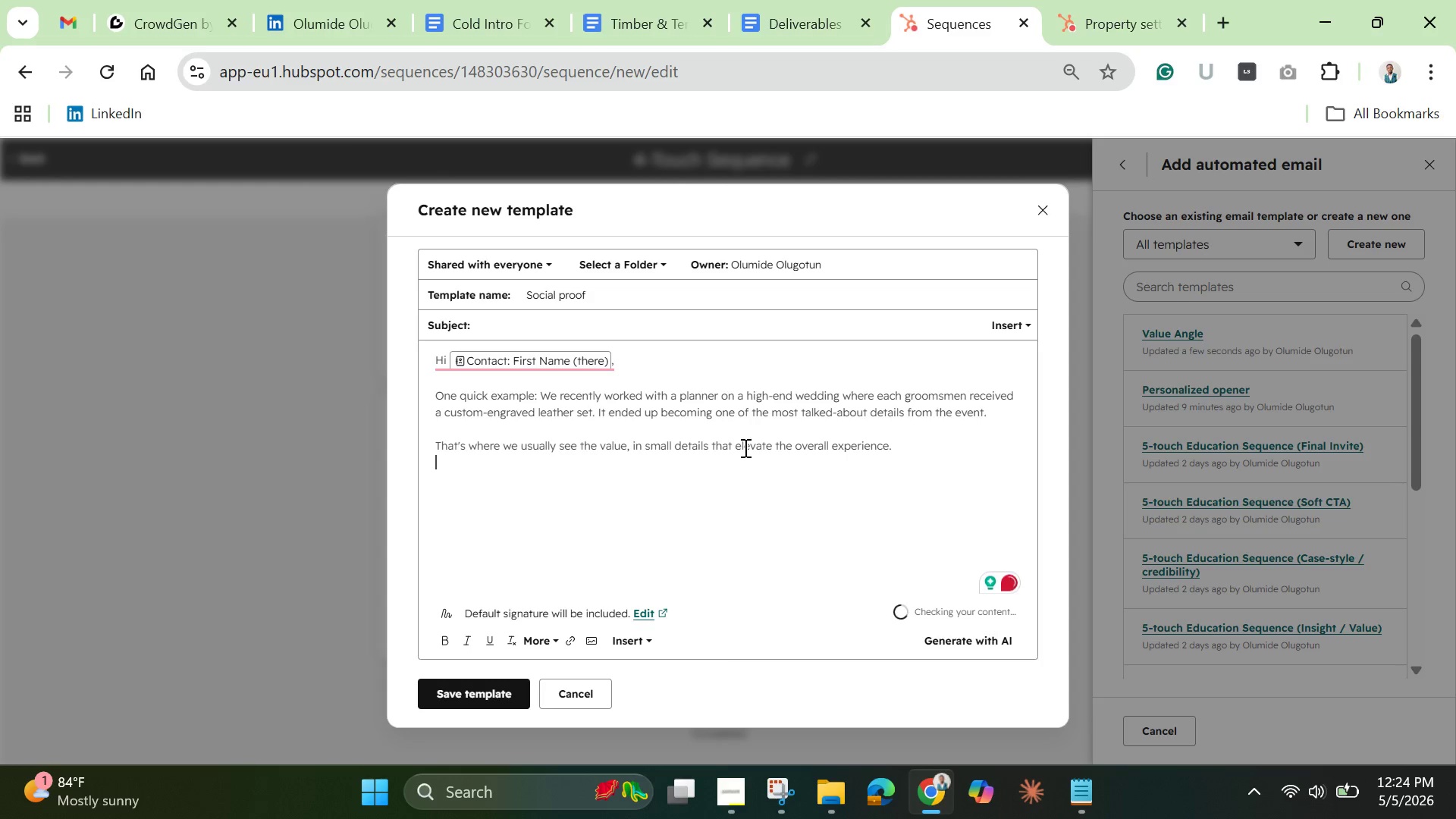 
key(Enter)
 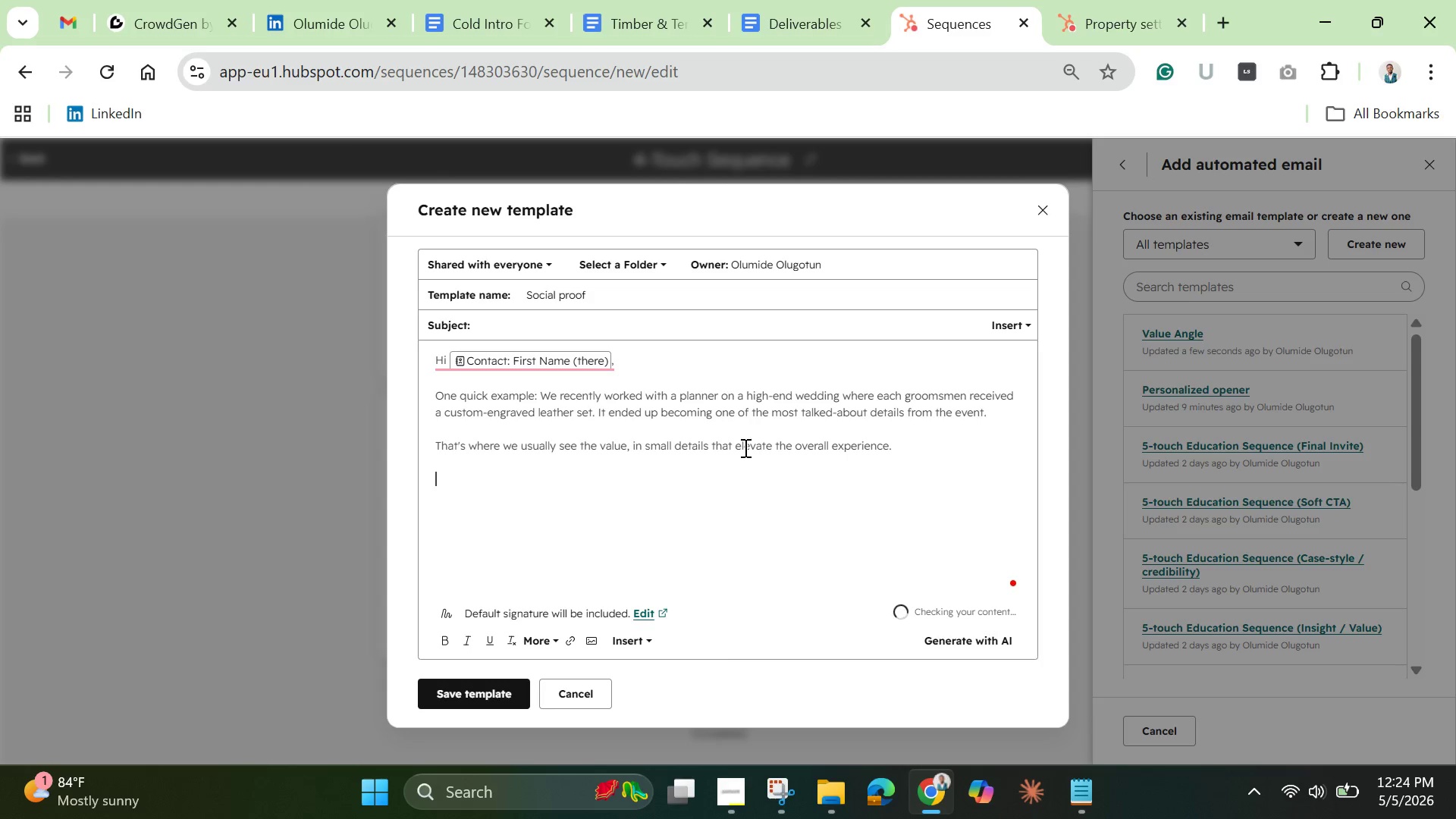 
type(If you;d )
key(Backspace)
key(Backspace)
key(Backspace)
key(Backspace)
type(u'd like )
key(Backspace)
type(, I can show you what tha)
 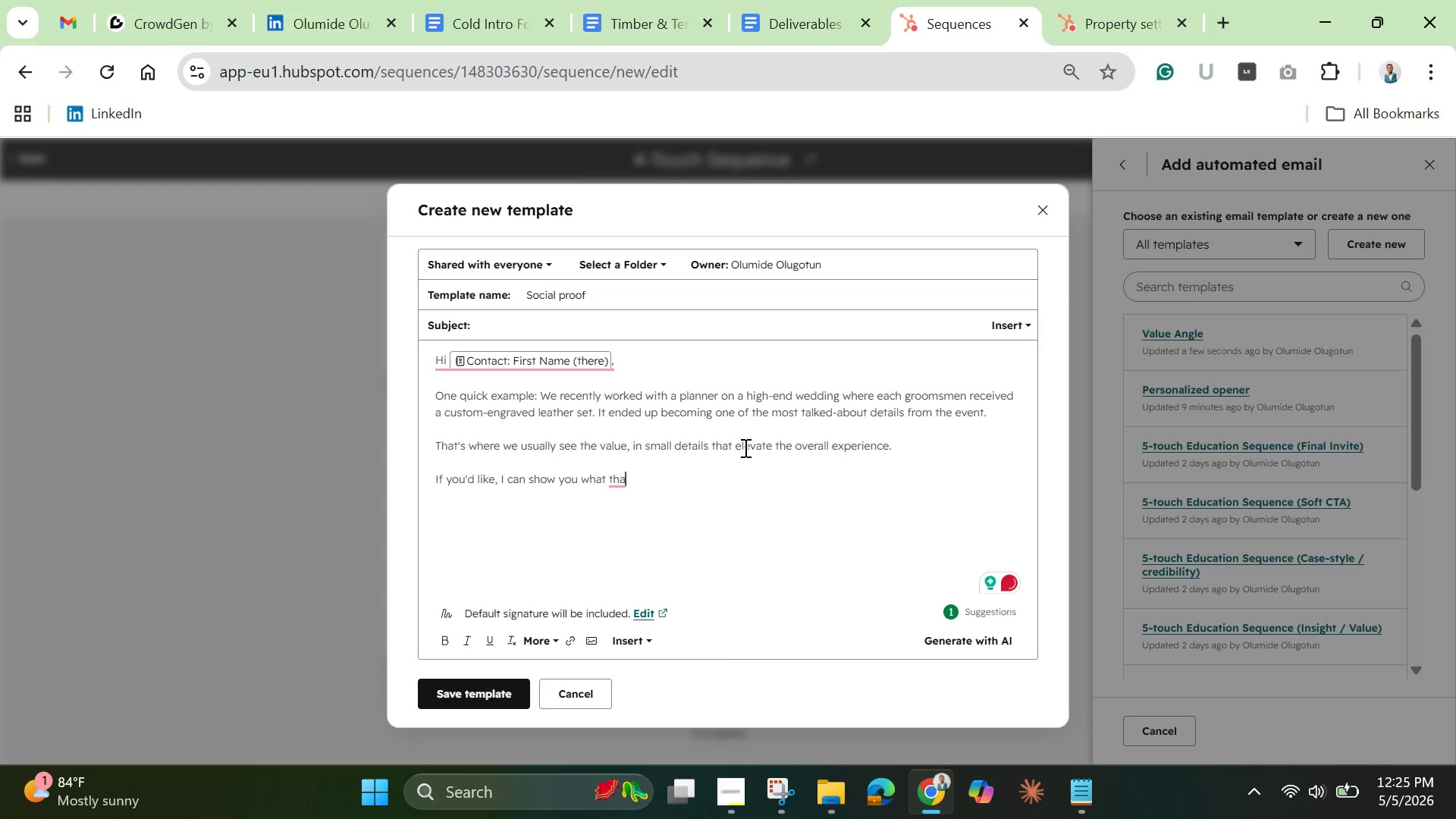 
type(t looked like. )
 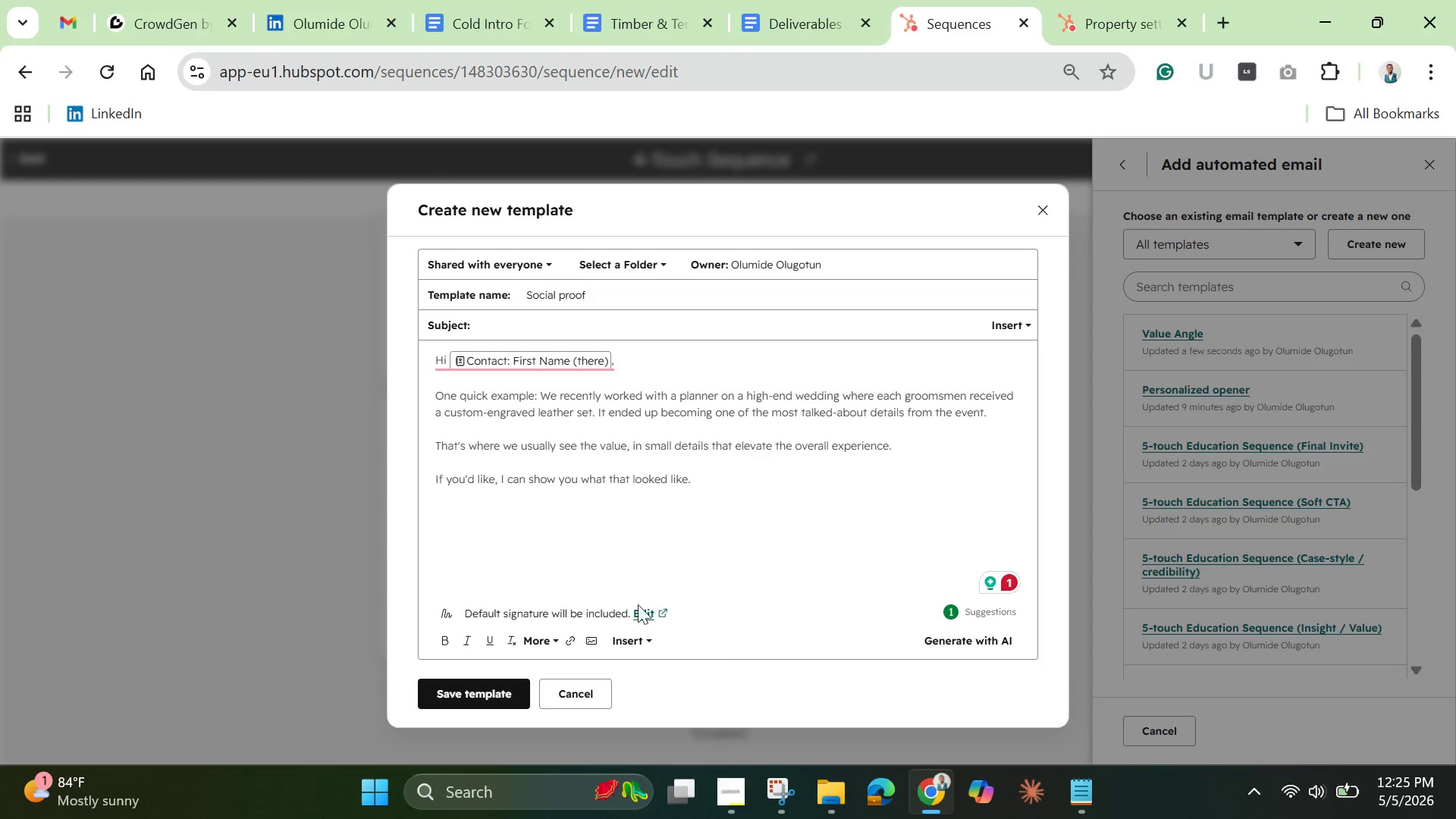 
wait(5.44)
 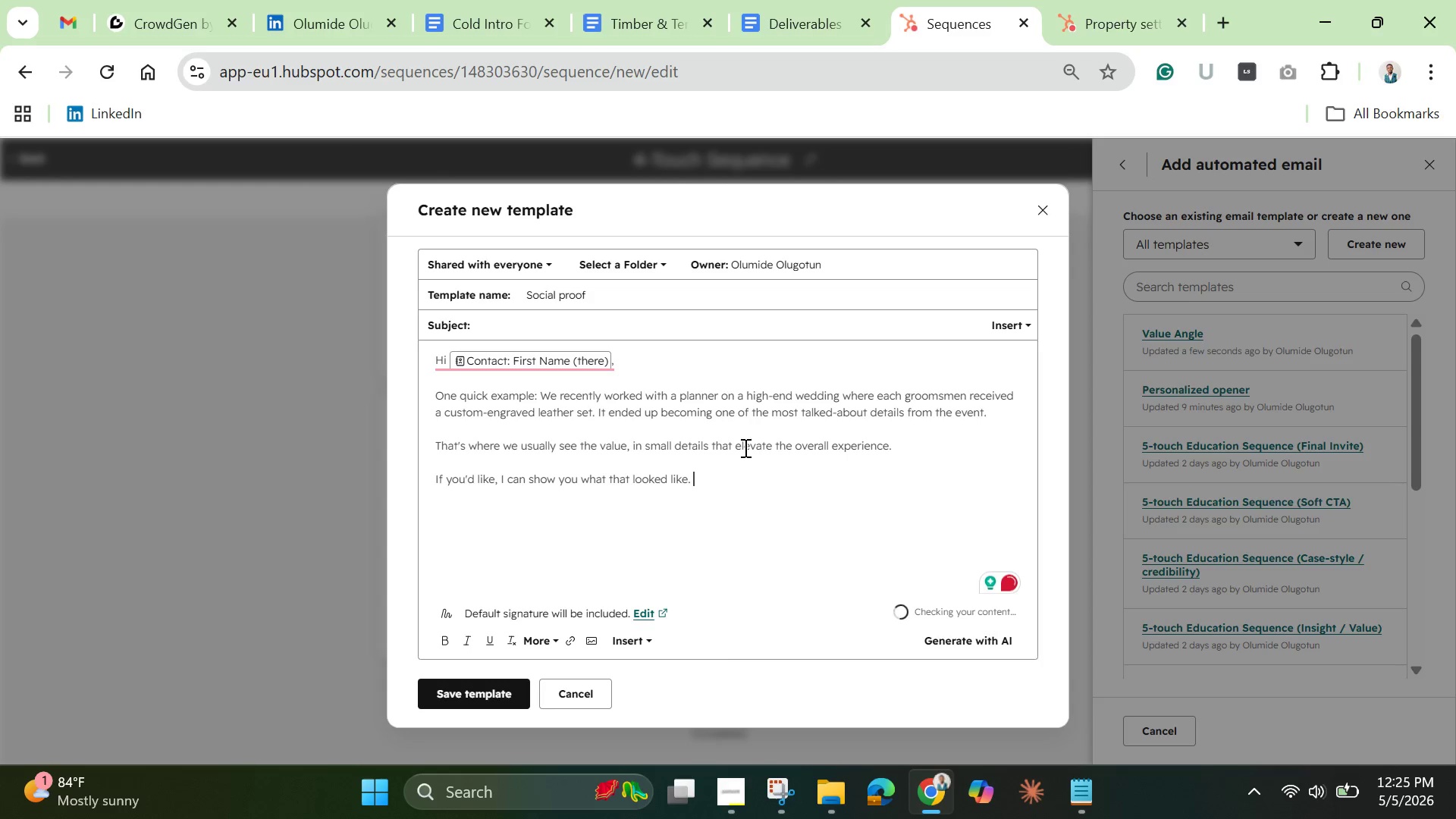 
left_click([447, 696])
 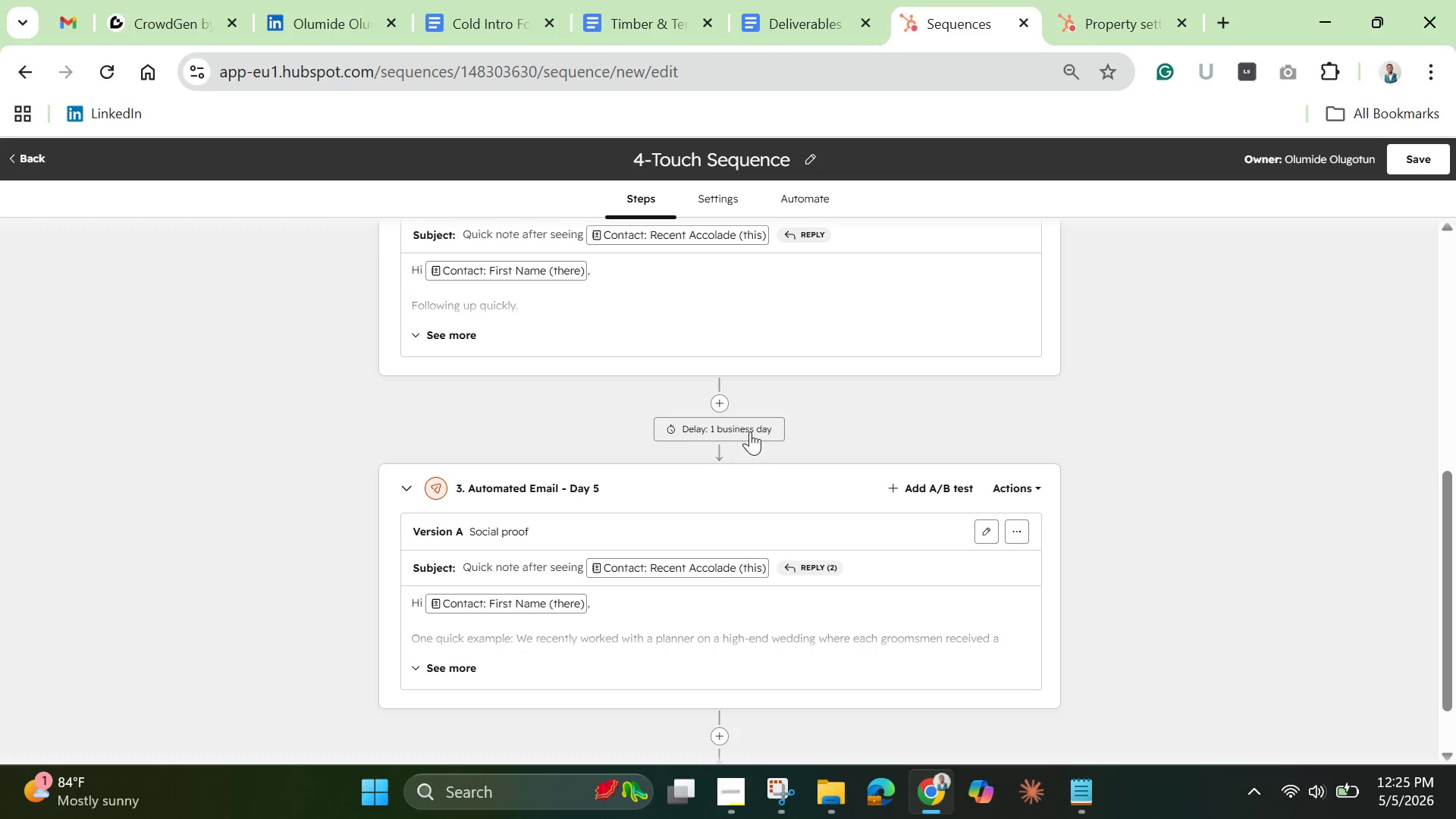 
left_click([750, 431])
 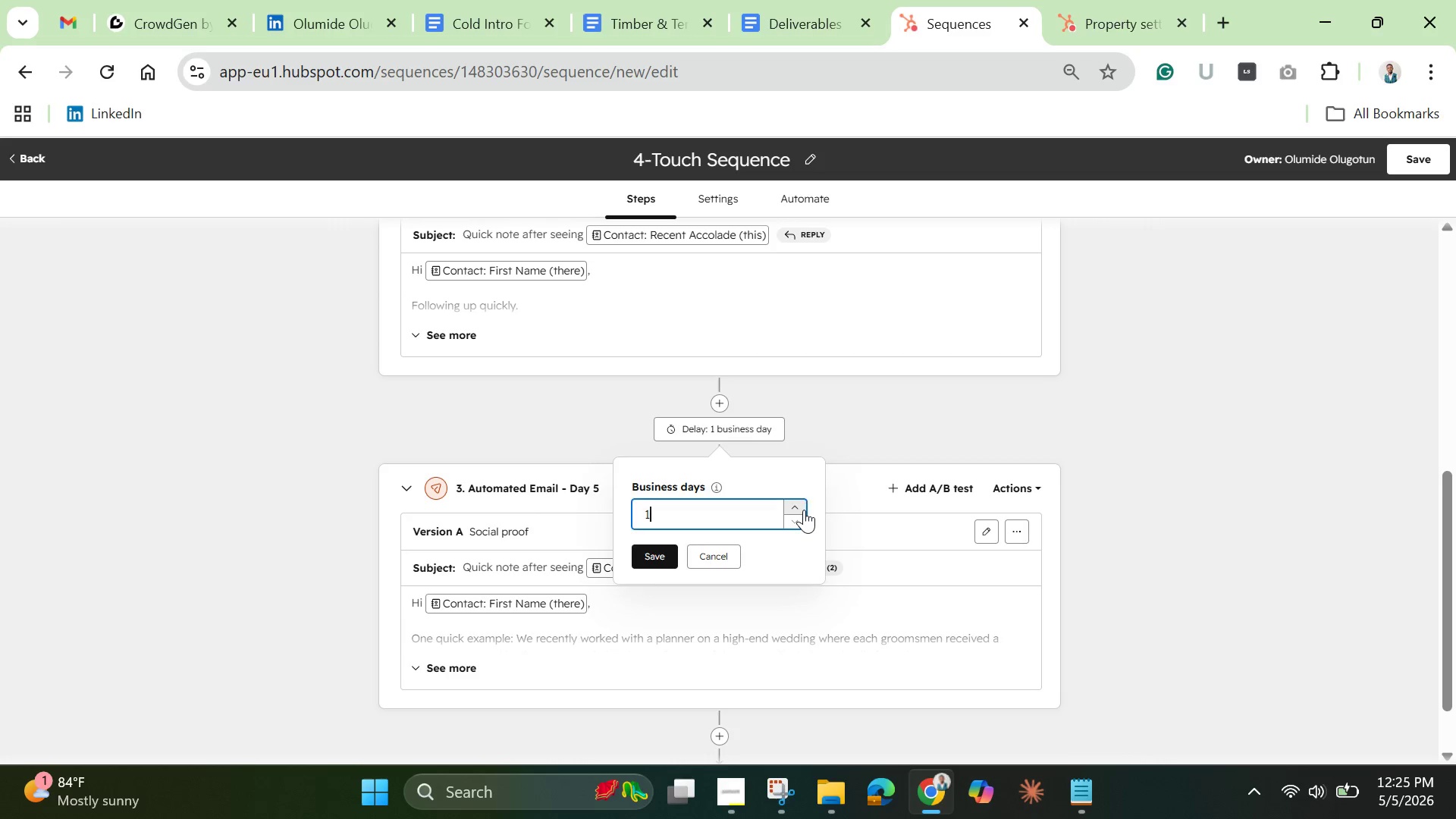 
double_click([804, 510])
 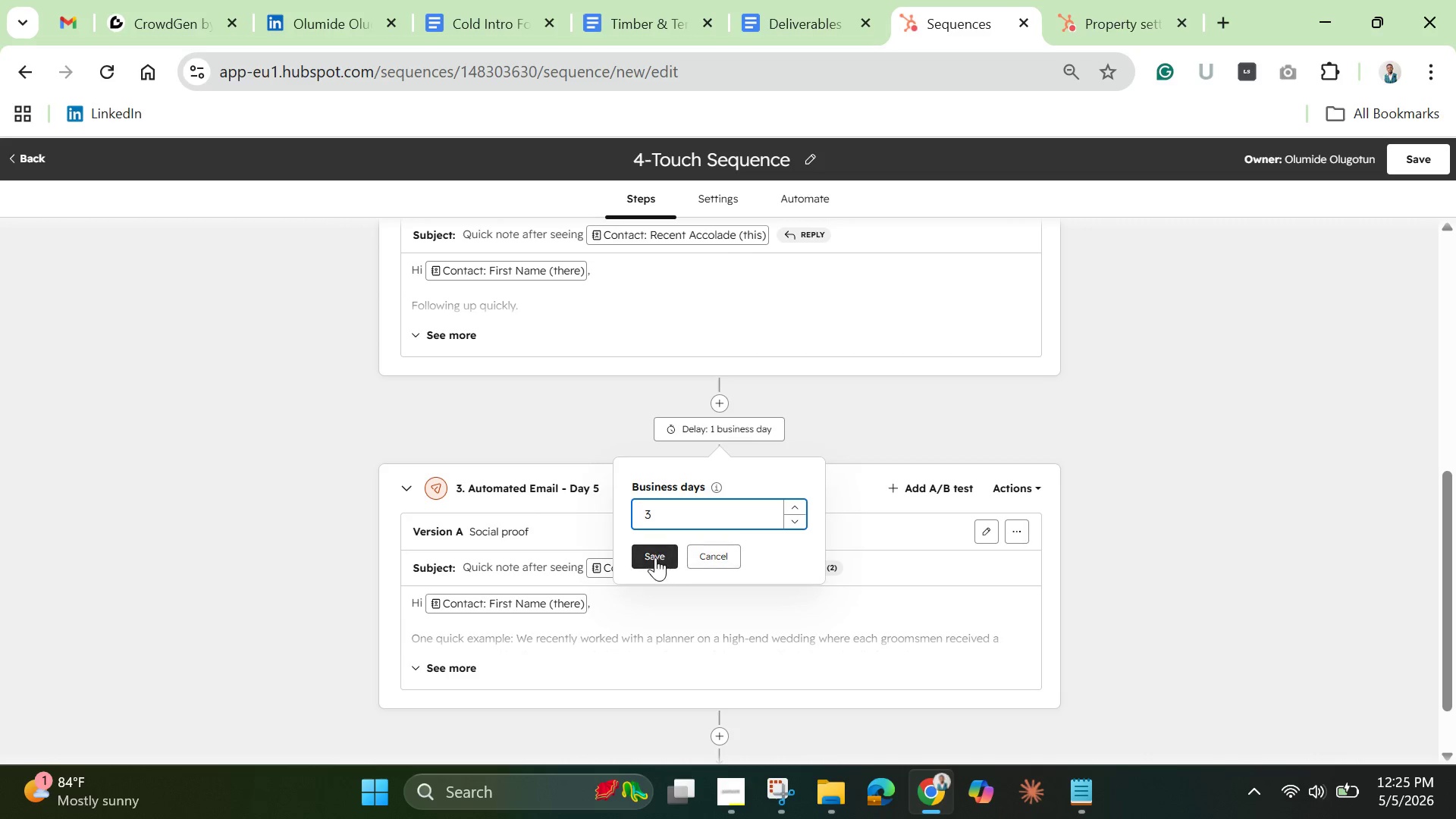 
left_click([655, 557])
 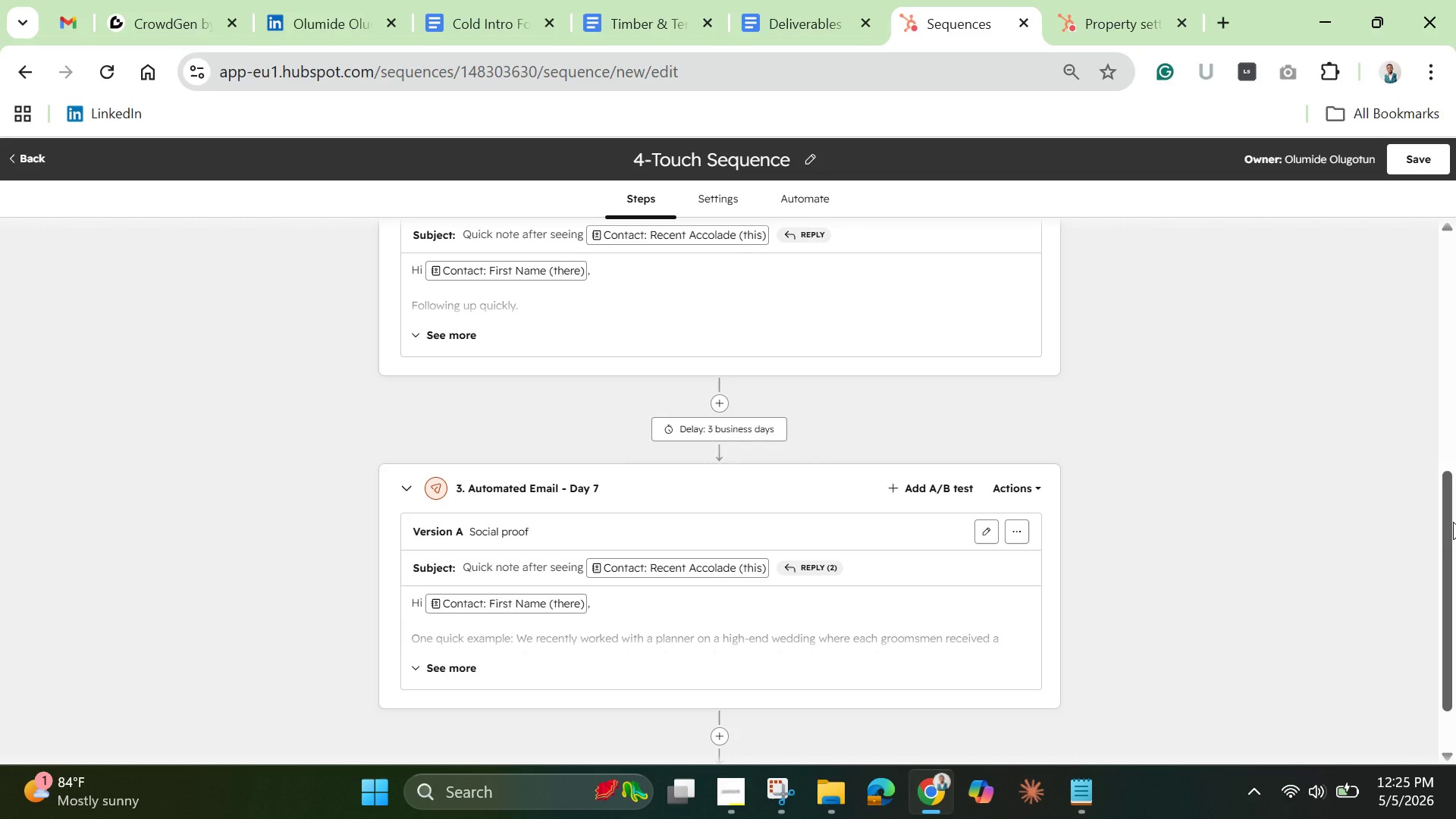 
left_click_drag(start_coordinate=[1453, 522], to_coordinate=[1449, 634])
 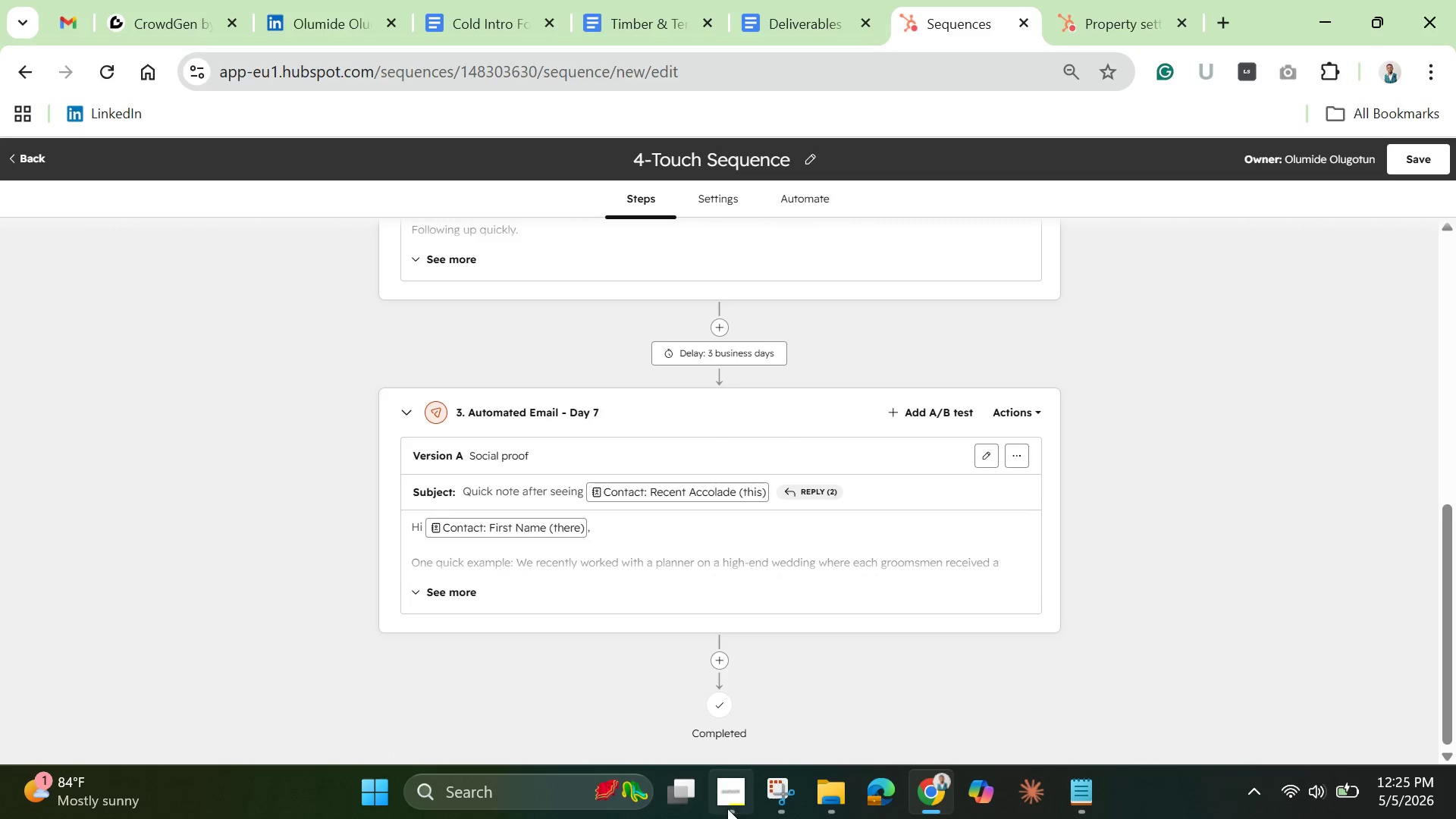 
left_click([730, 797])